 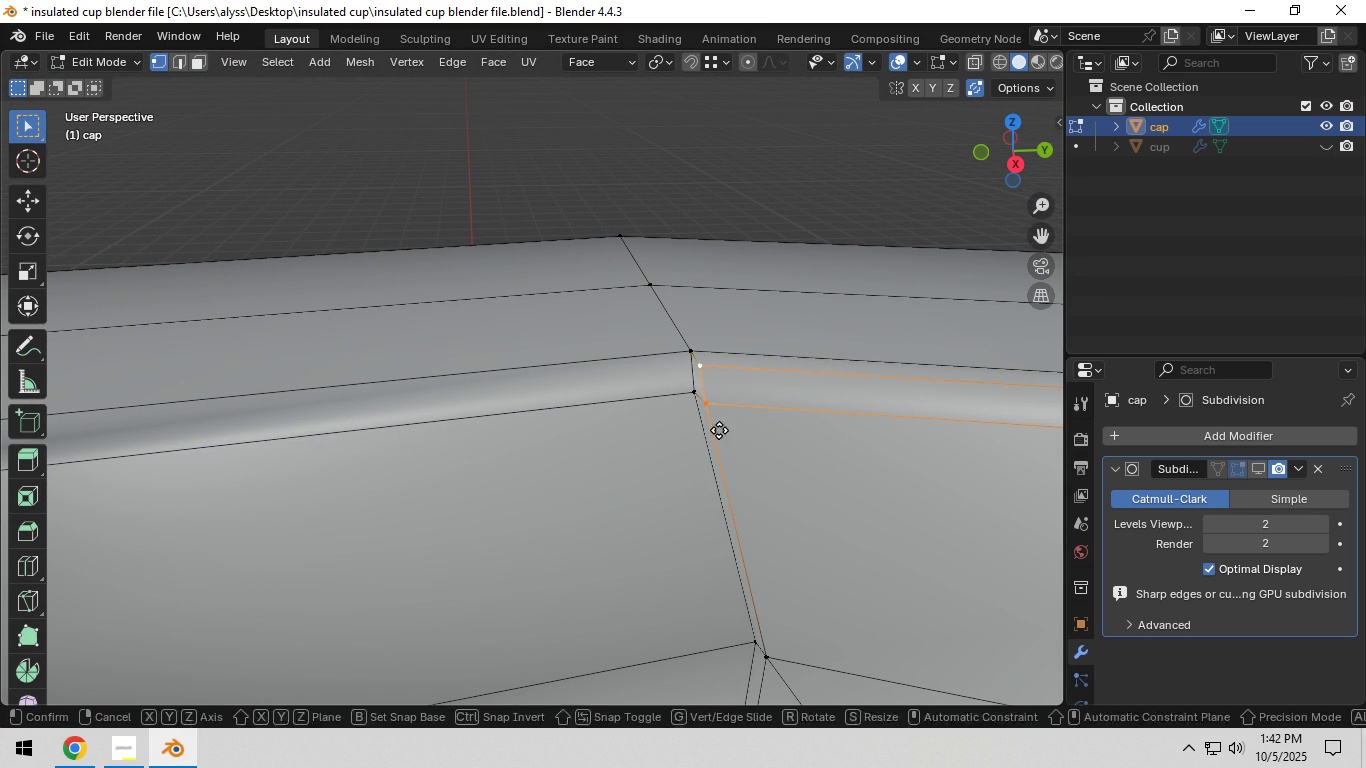 
type(gg)
 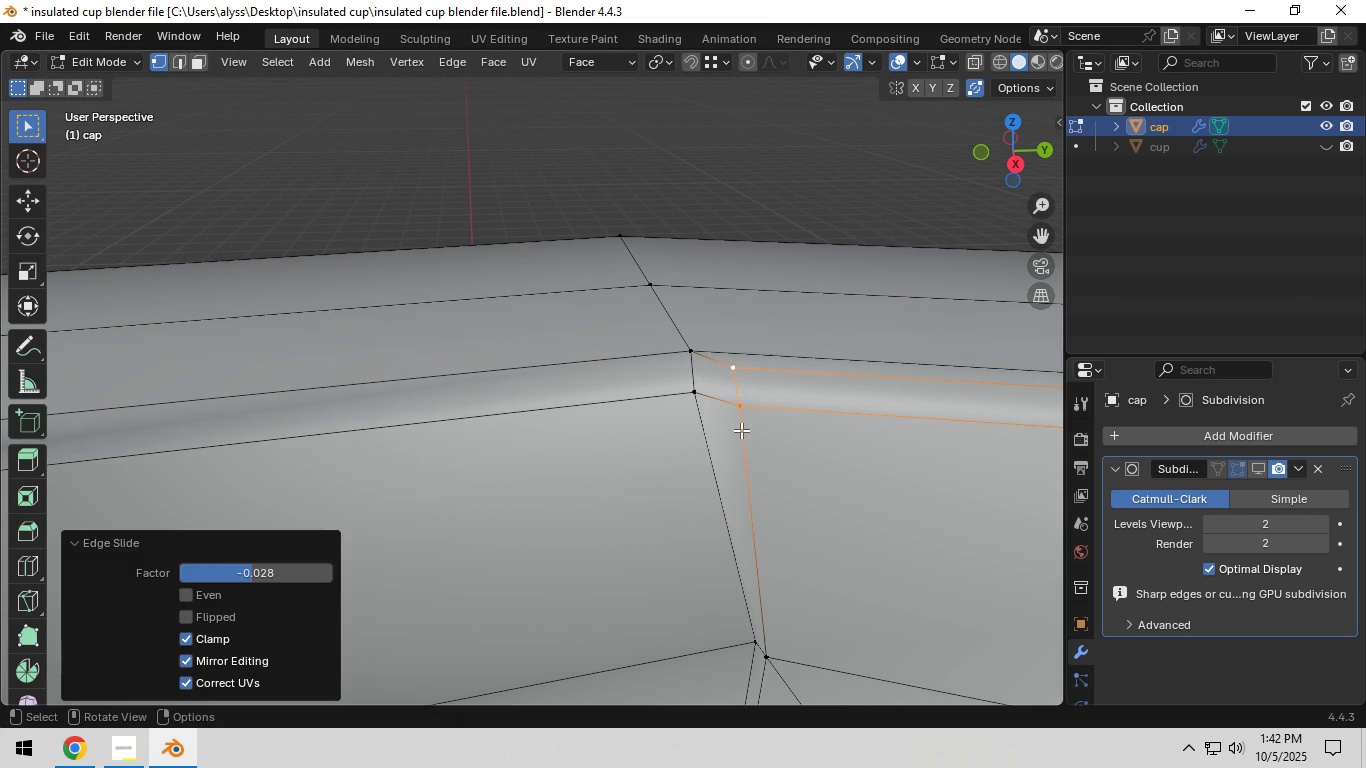 
left_click([741, 430])
 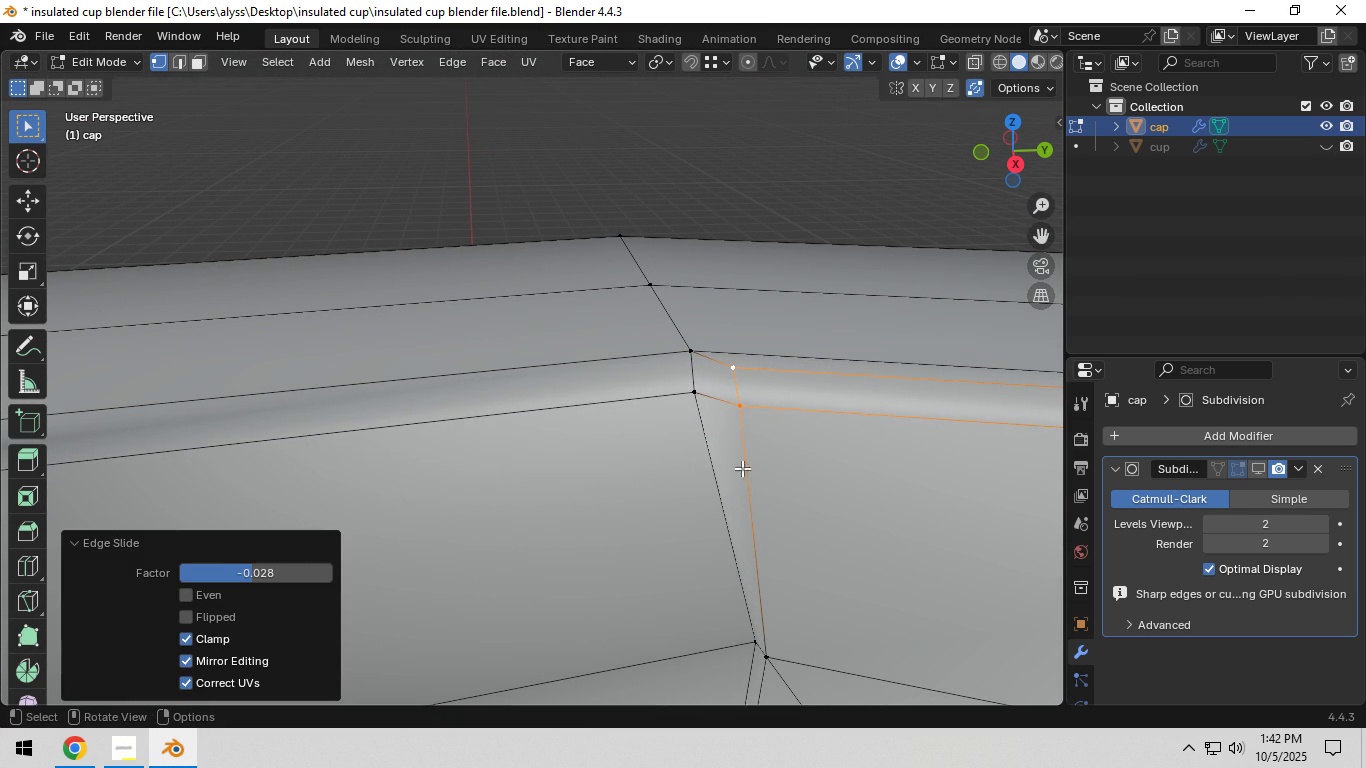 
scroll: coordinate [739, 482], scroll_direction: down, amount: 6.0
 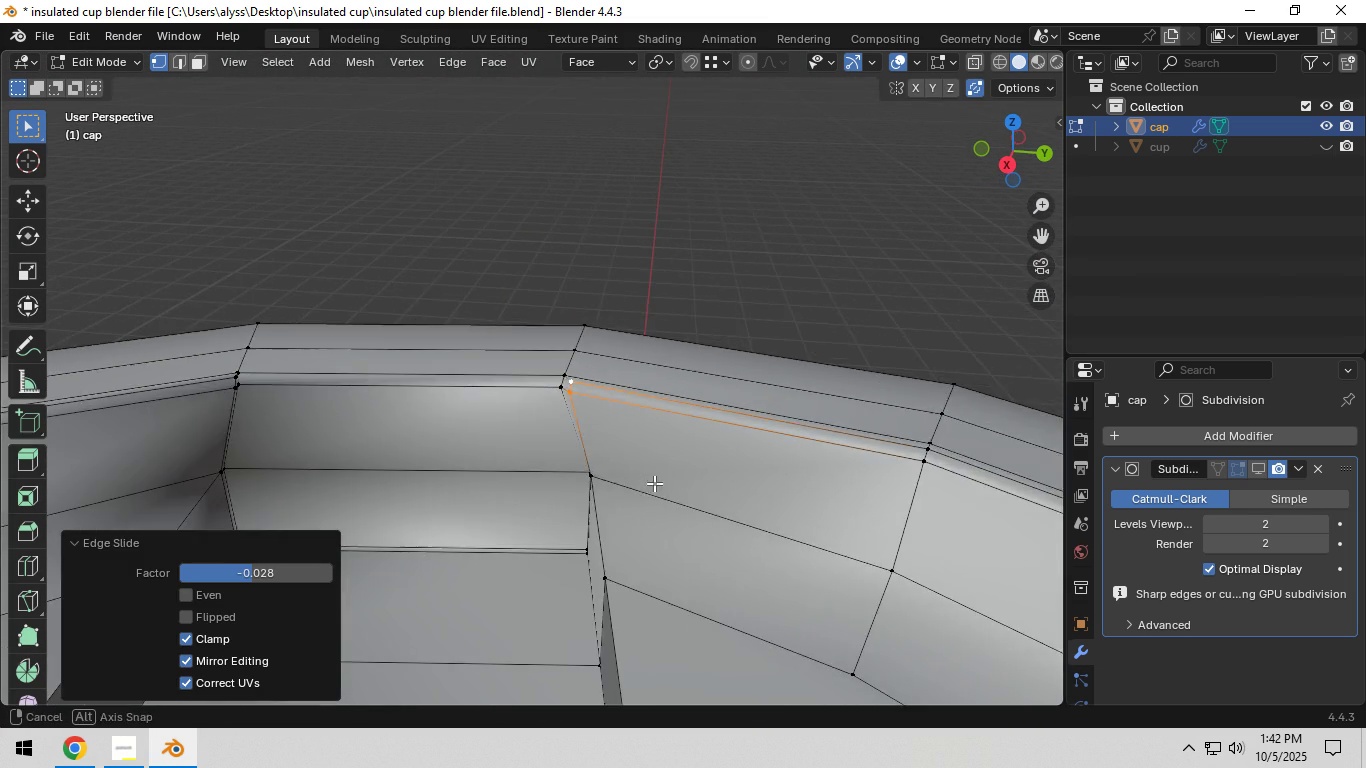 
scroll: coordinate [650, 485], scroll_direction: up, amount: 3.0